 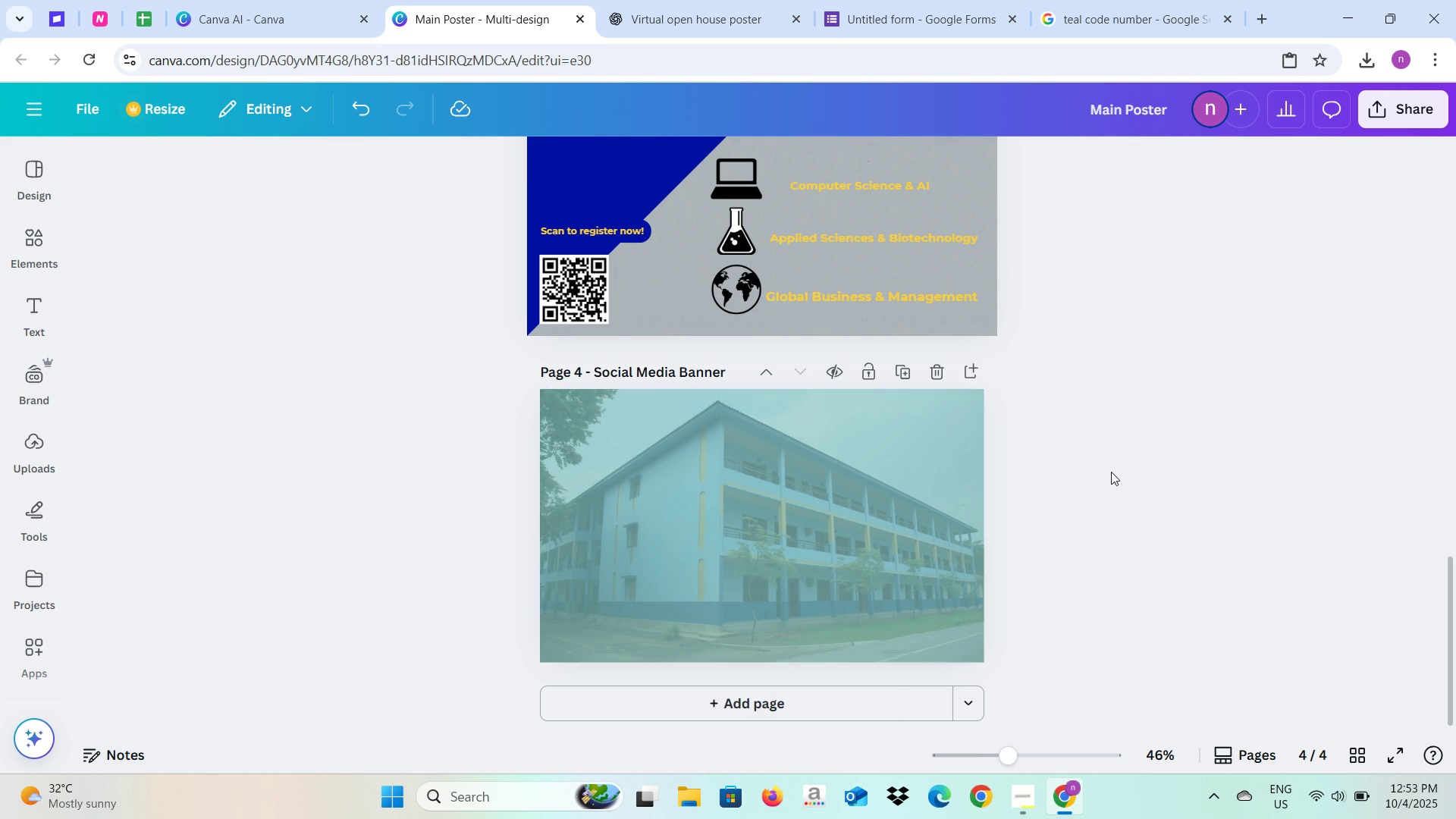 
left_click([673, 0])
 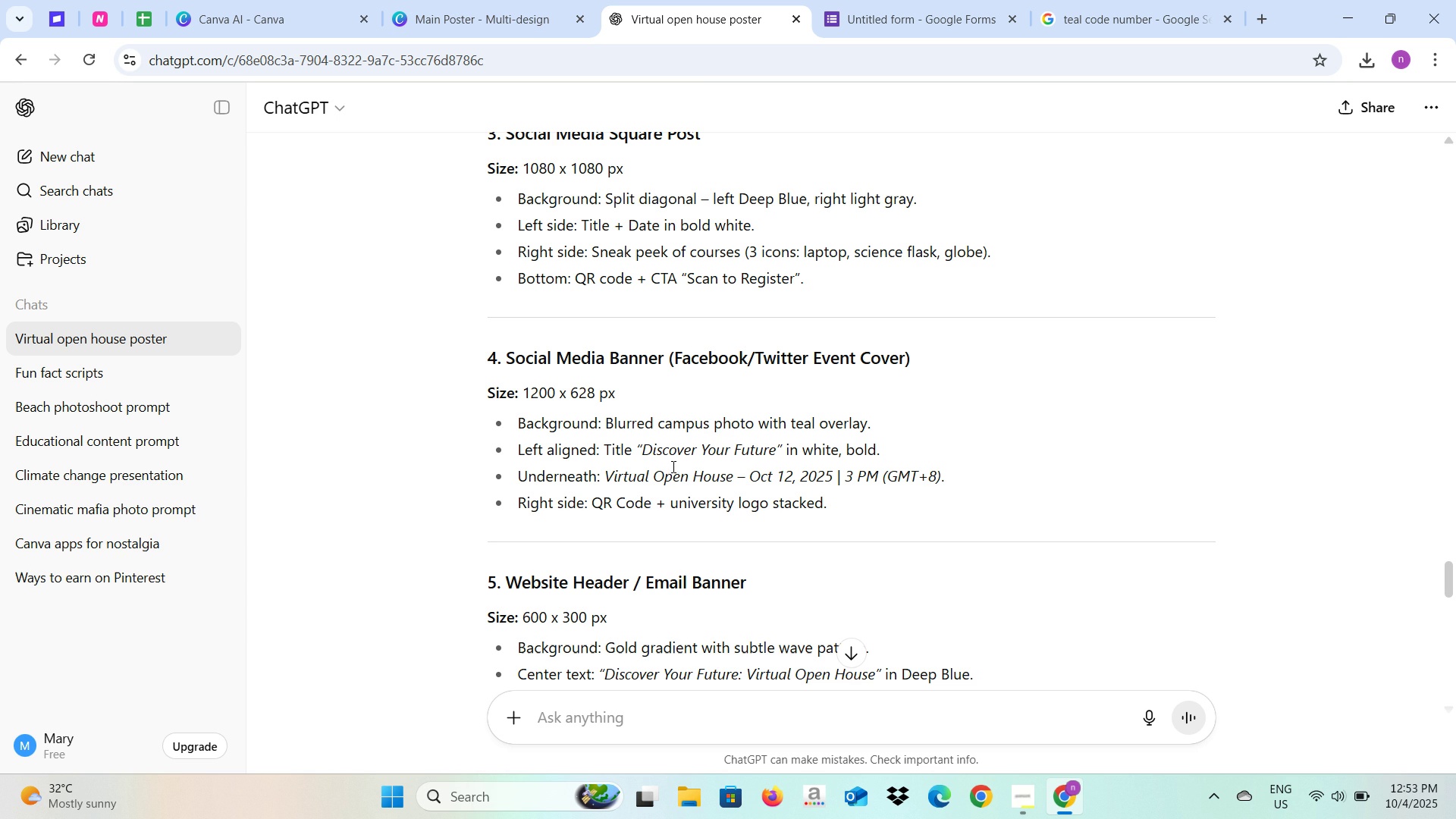 
mouse_move([641, 450])
 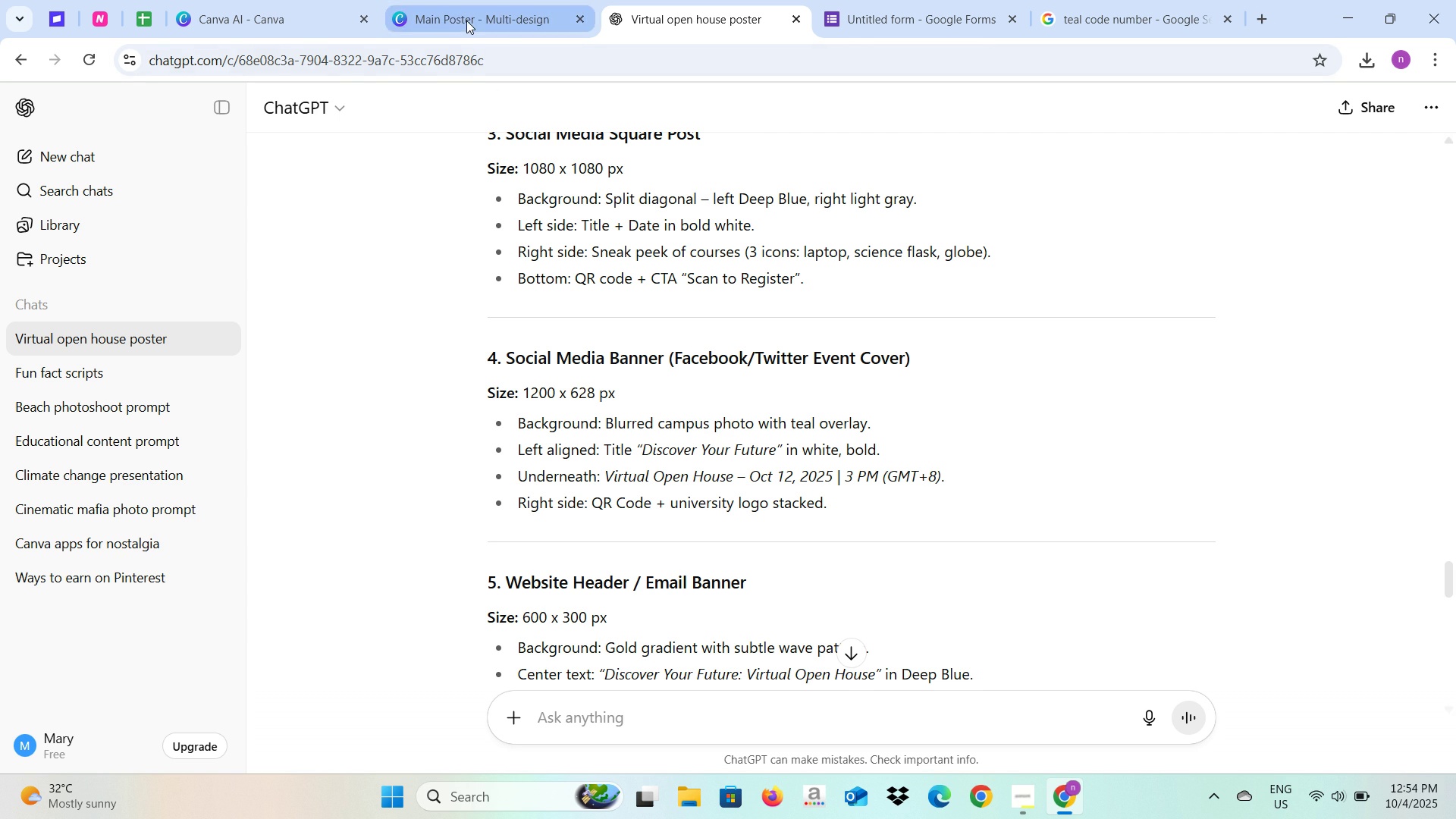 
left_click([466, 20])
 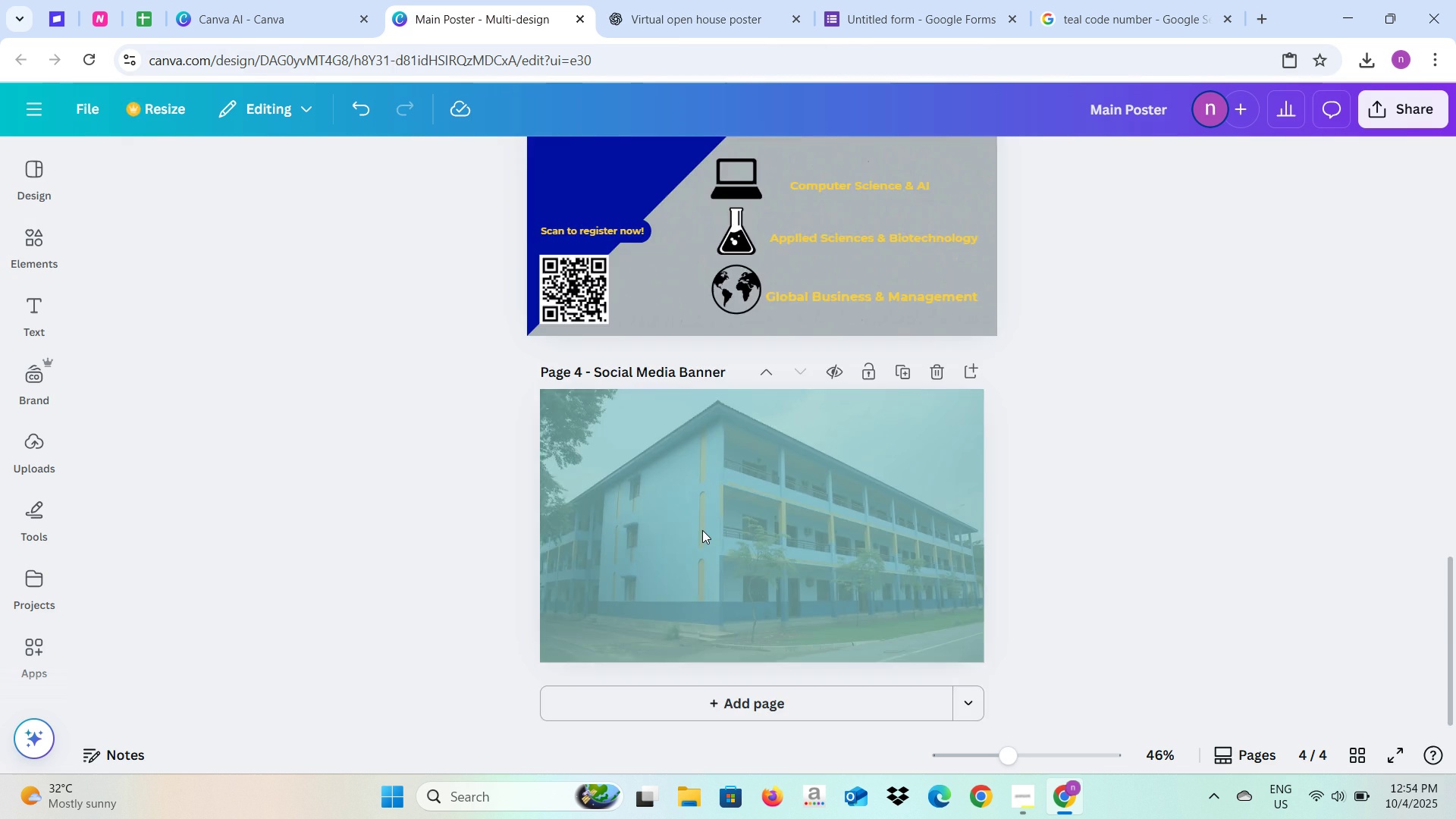 
scroll: coordinate [701, 639], scroll_direction: up, amount: 10.0
 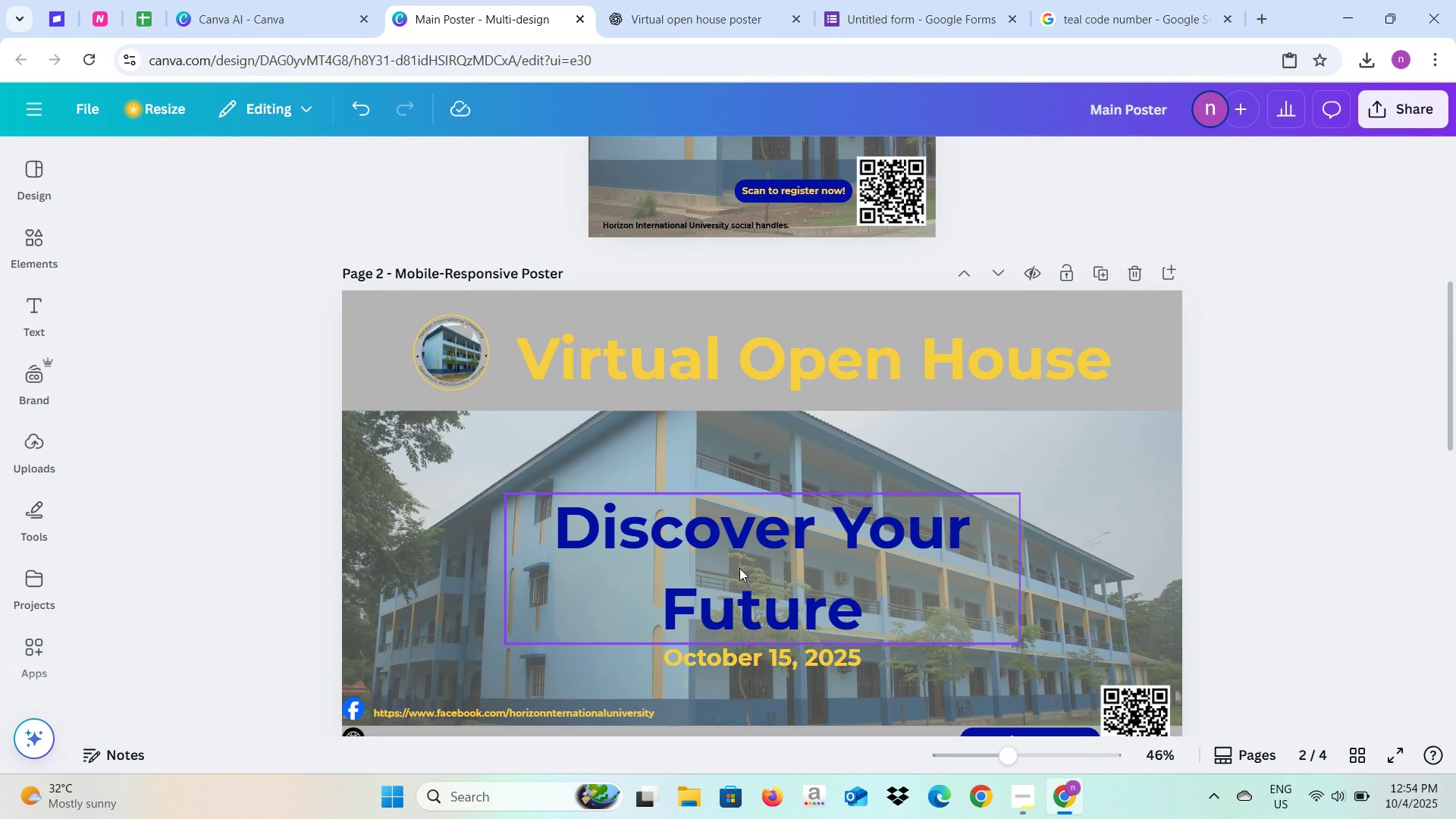 
left_click([739, 568])